 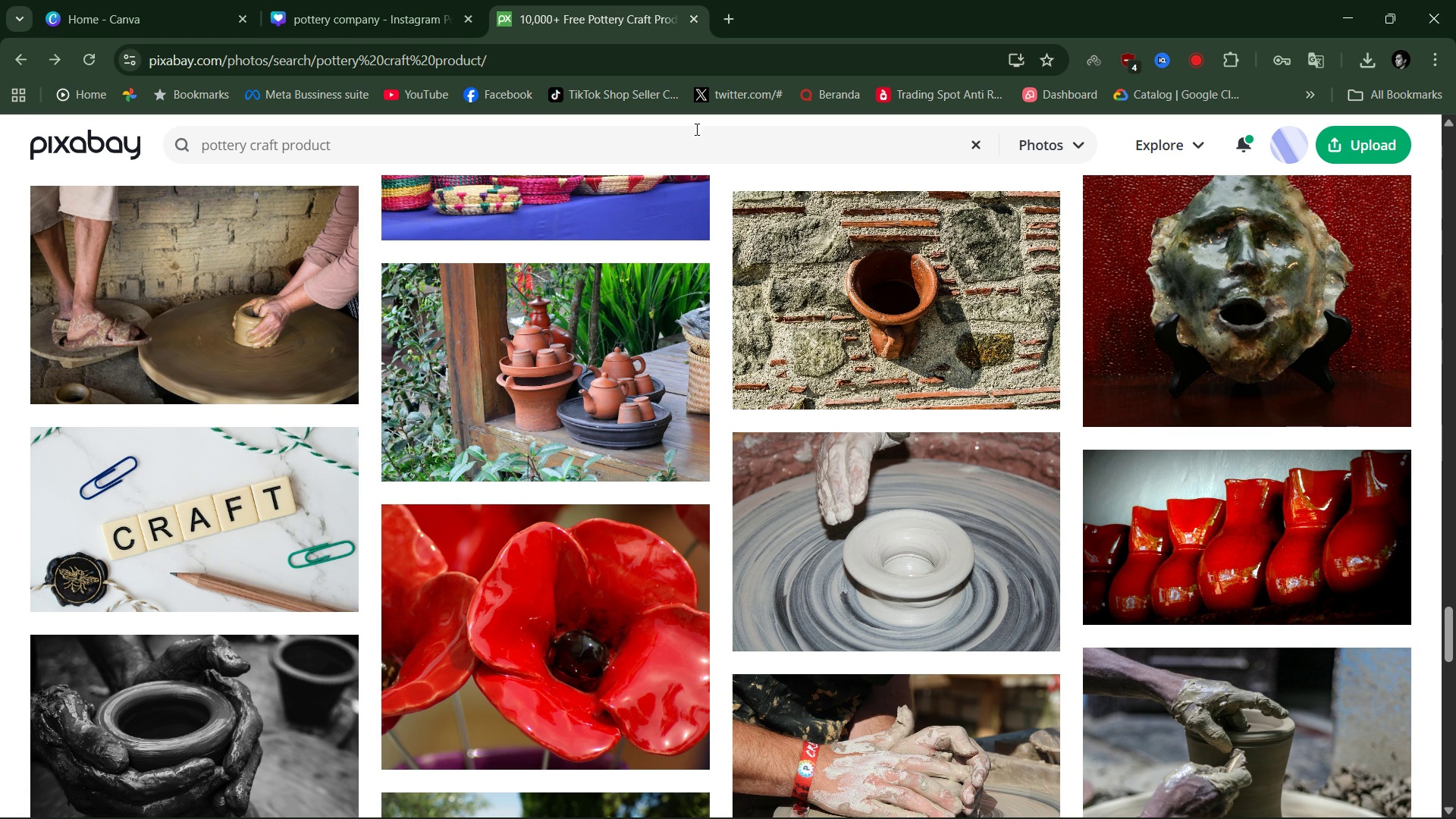 
scroll: coordinate [530, 523], scroll_direction: down, amount: 11.0
 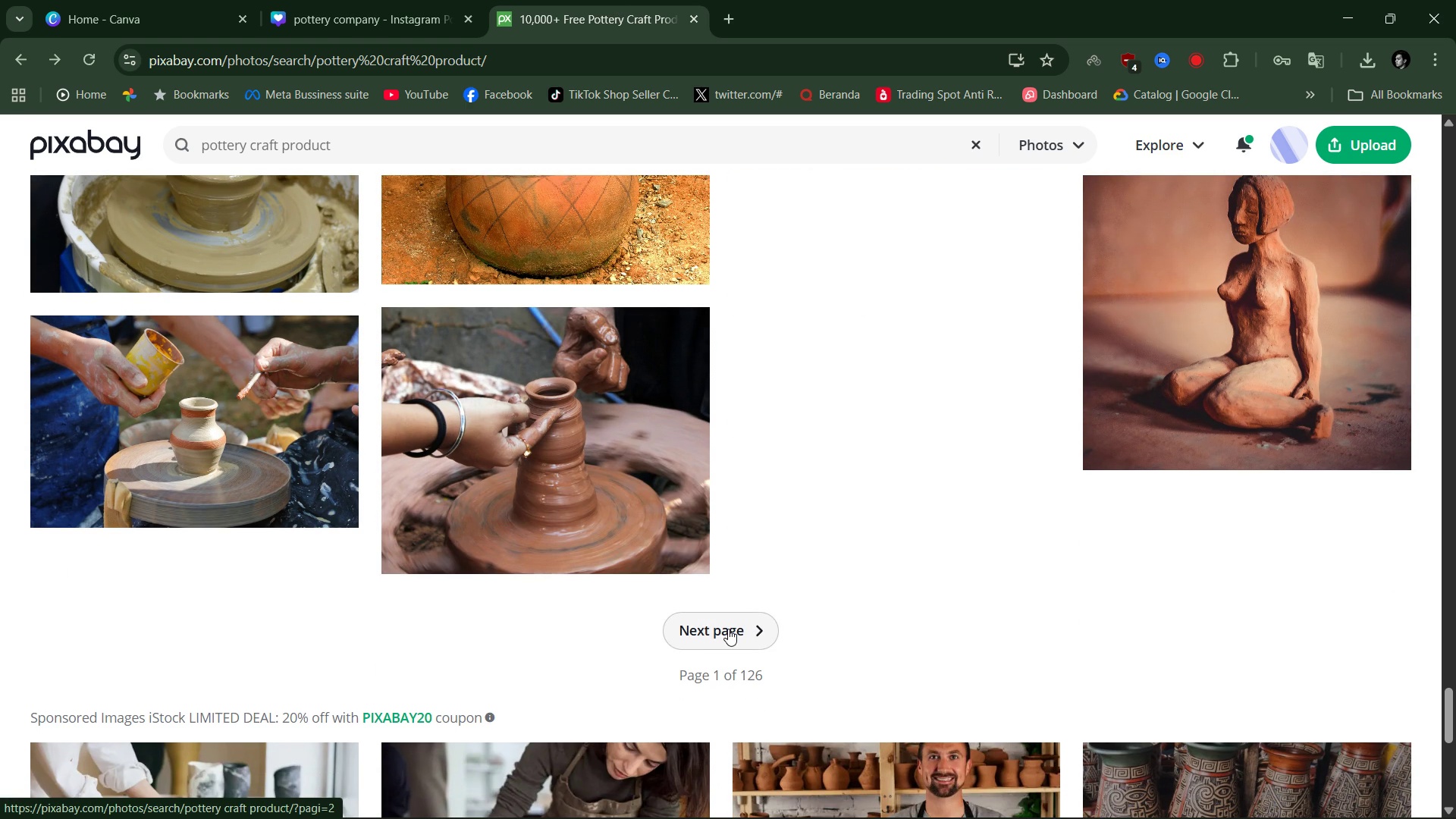 
left_click([728, 628])
 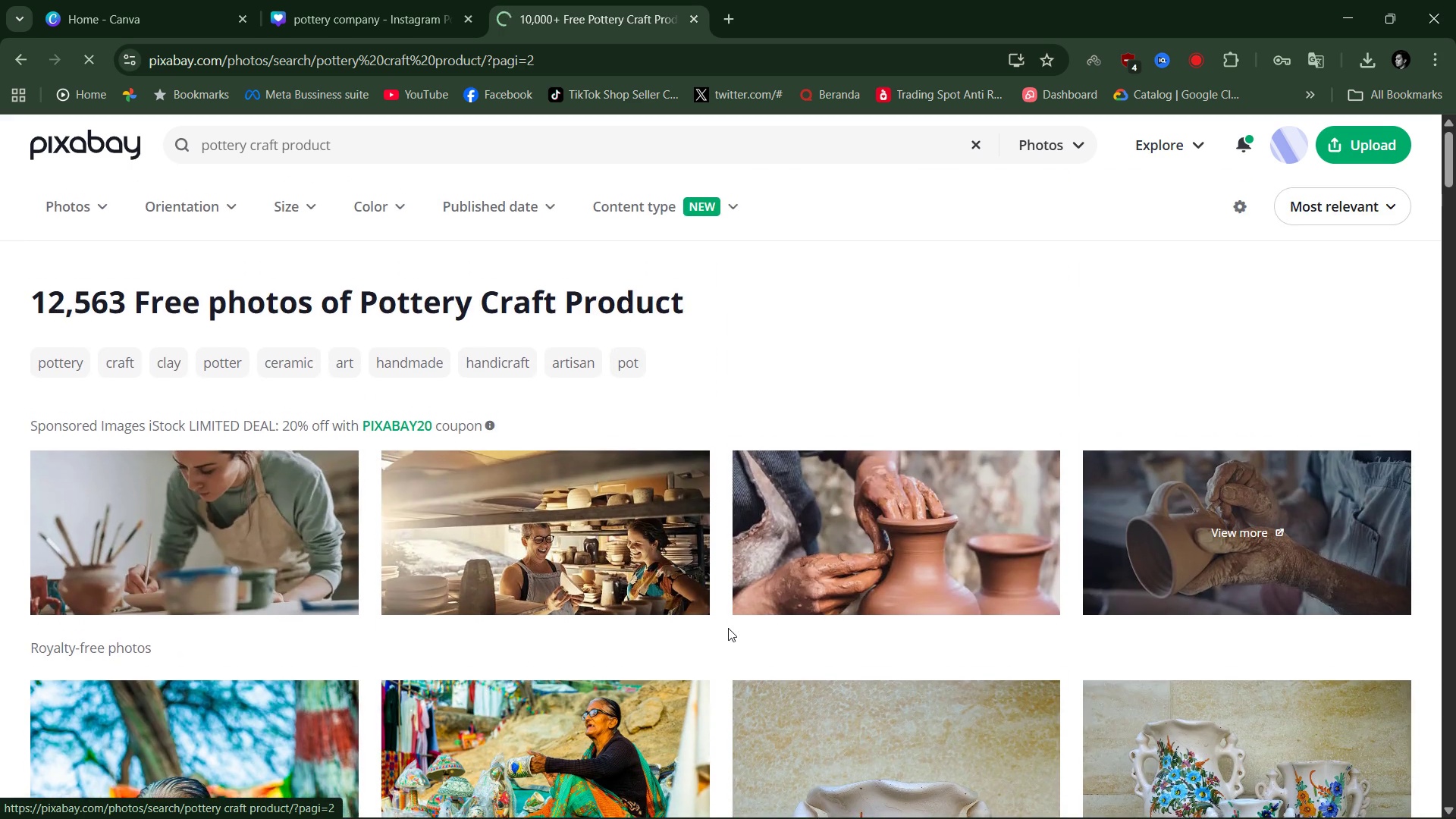 
scroll: coordinate [728, 628], scroll_direction: down, amount: 32.0
 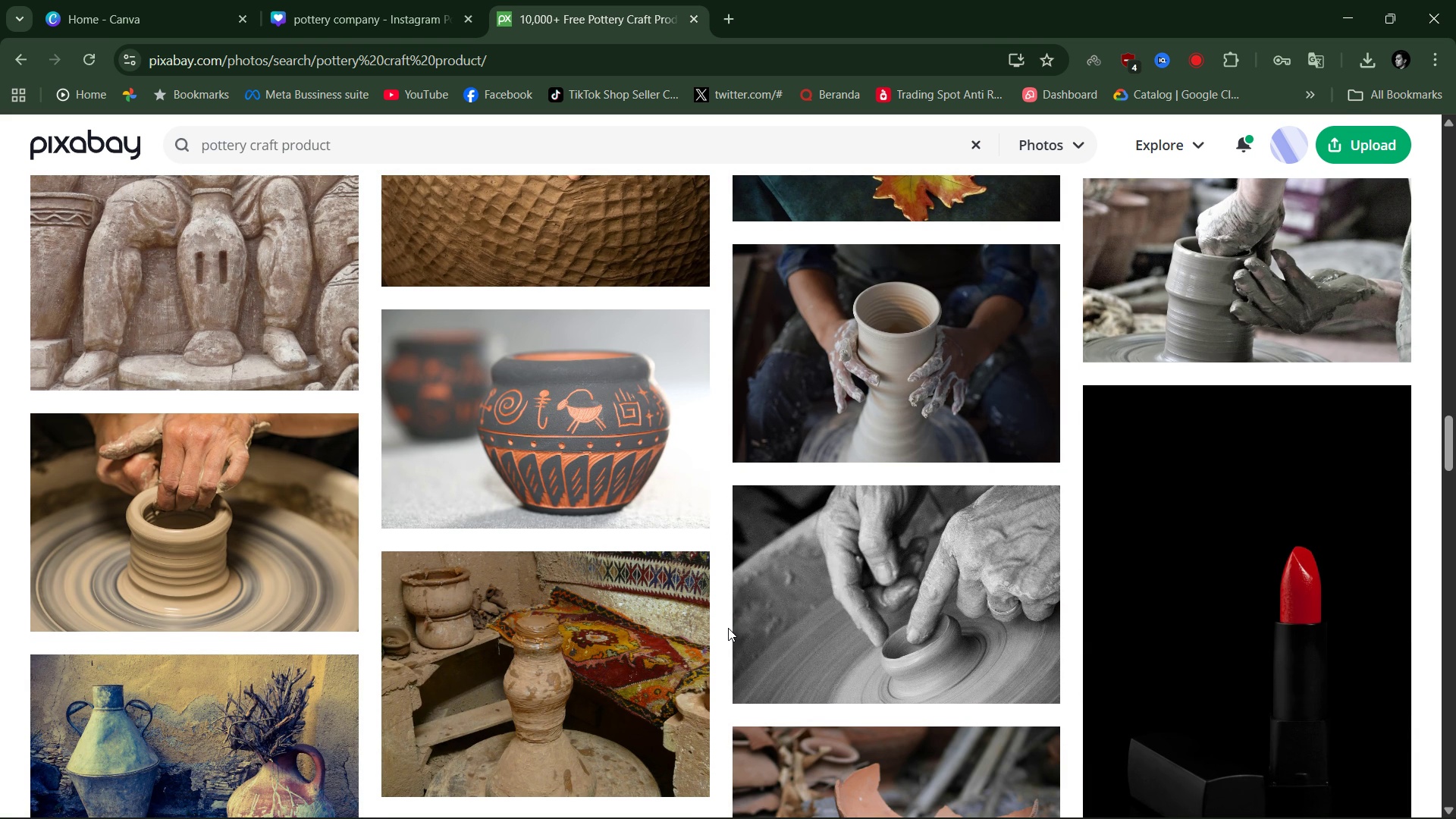 
left_click([325, 0])
 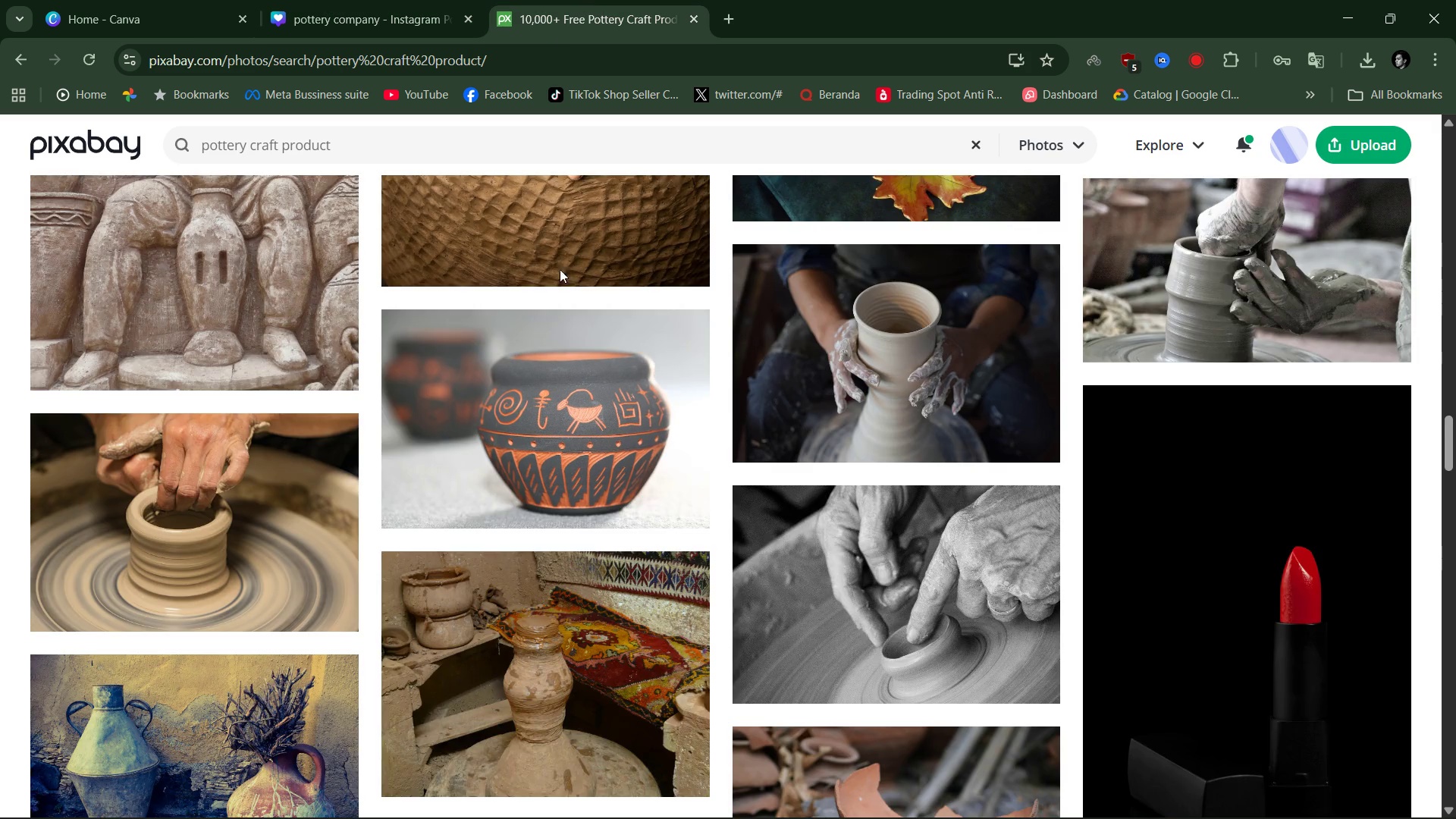 
scroll: coordinate [841, 626], scroll_direction: down, amount: 10.0
 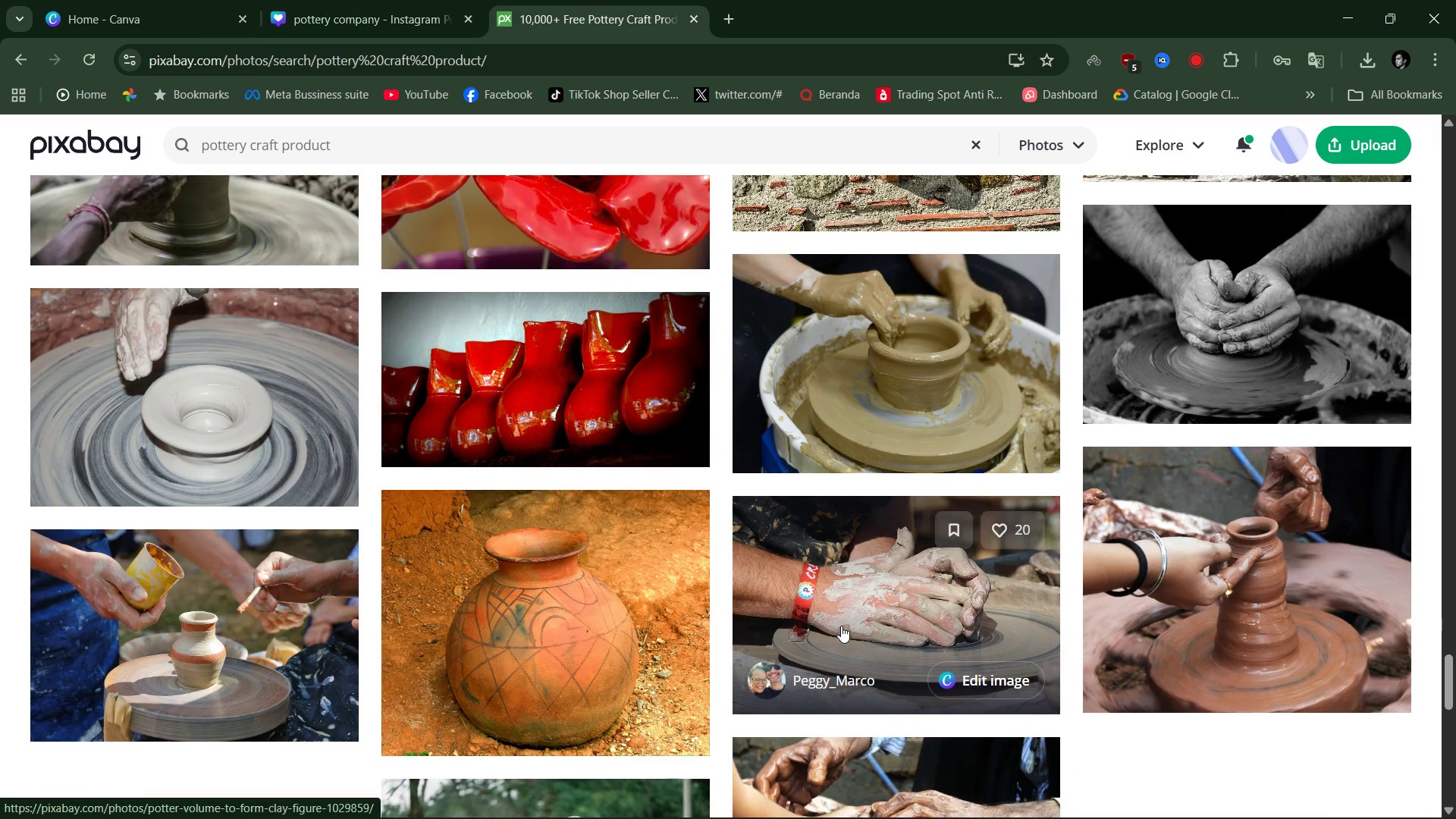 
scroll: coordinate [841, 626], scroll_direction: up, amount: 19.0
 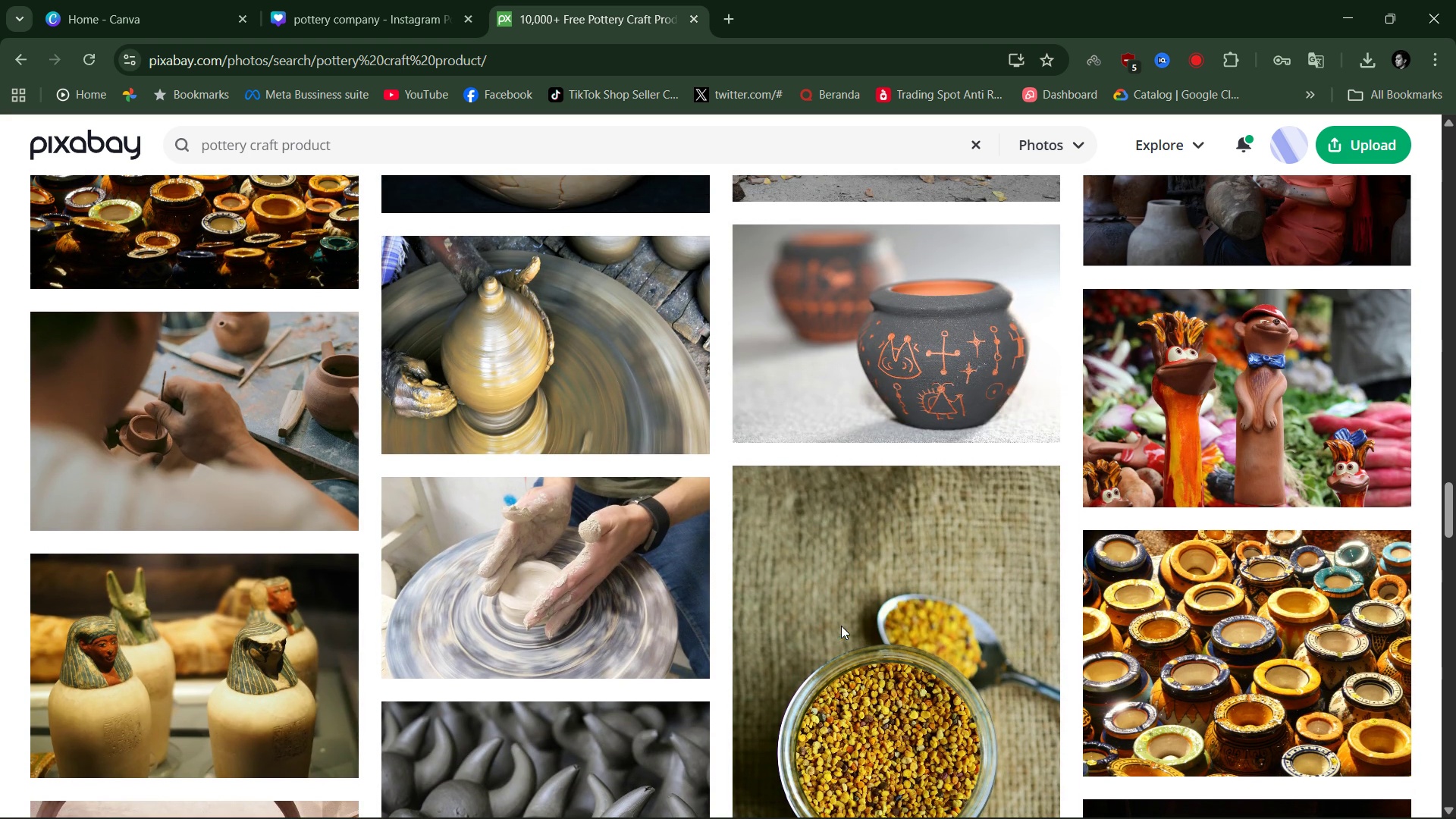 
left_click([884, 366])
 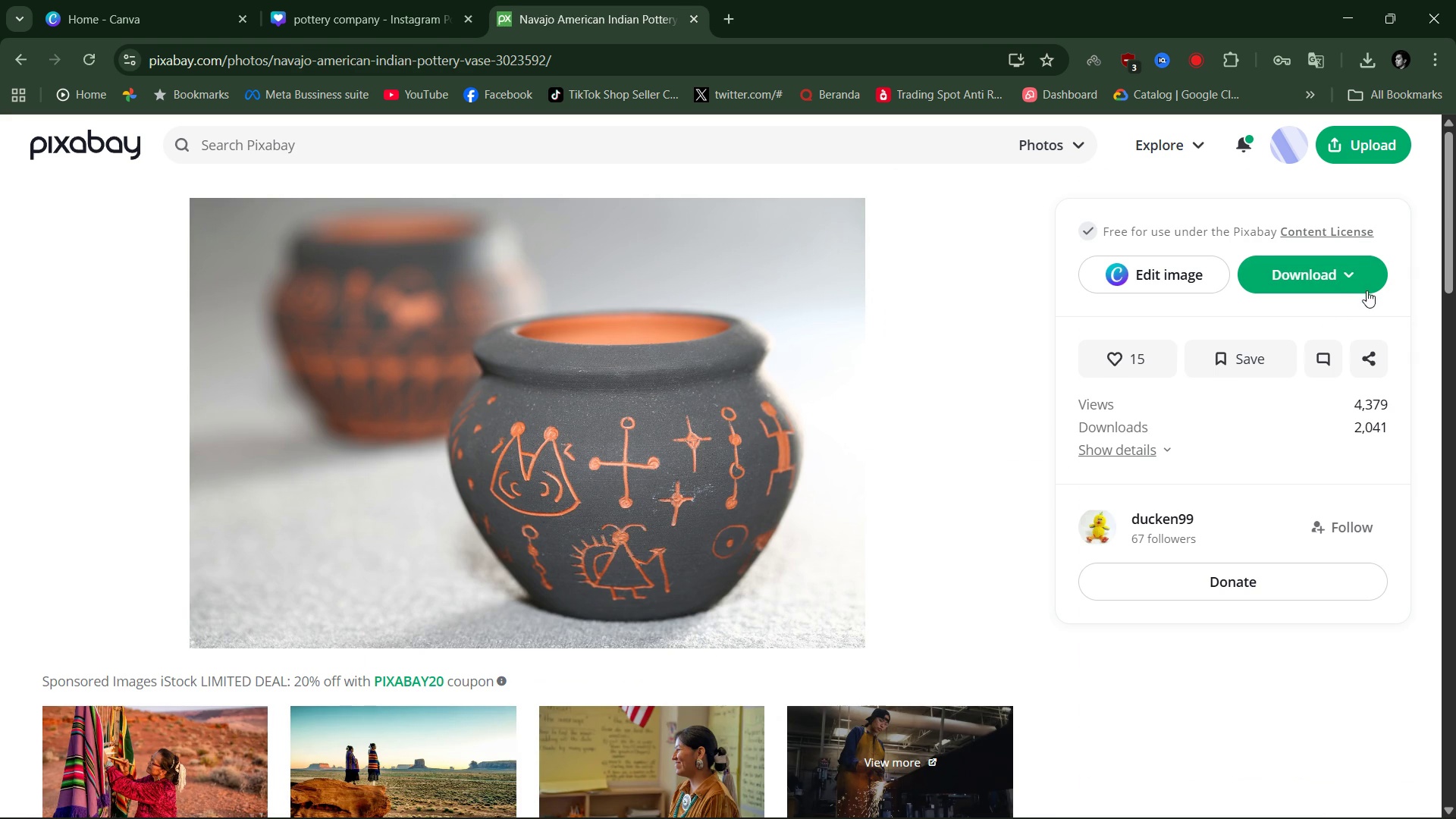 
left_click([1354, 271])
 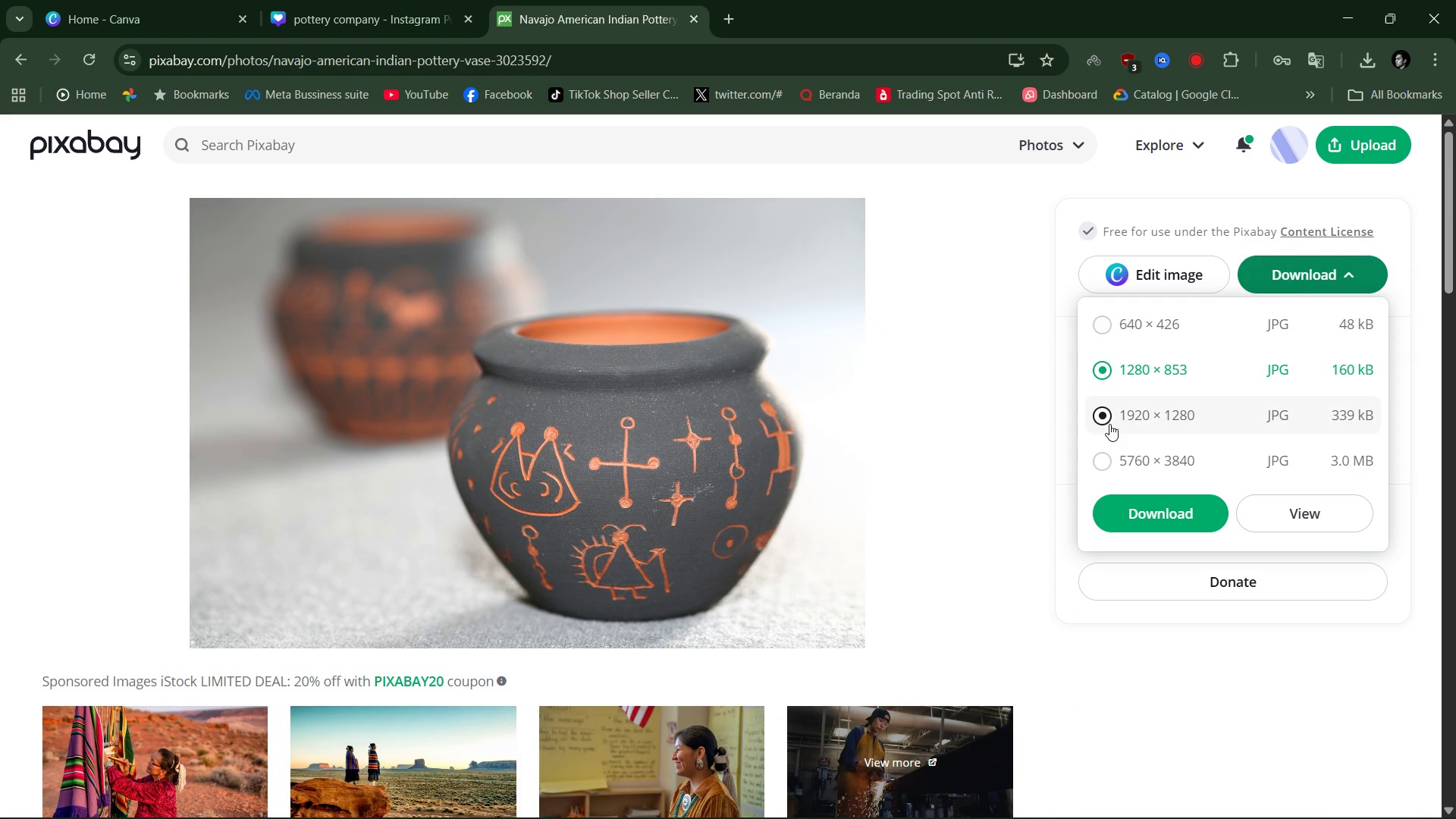 
left_click([1096, 416])
 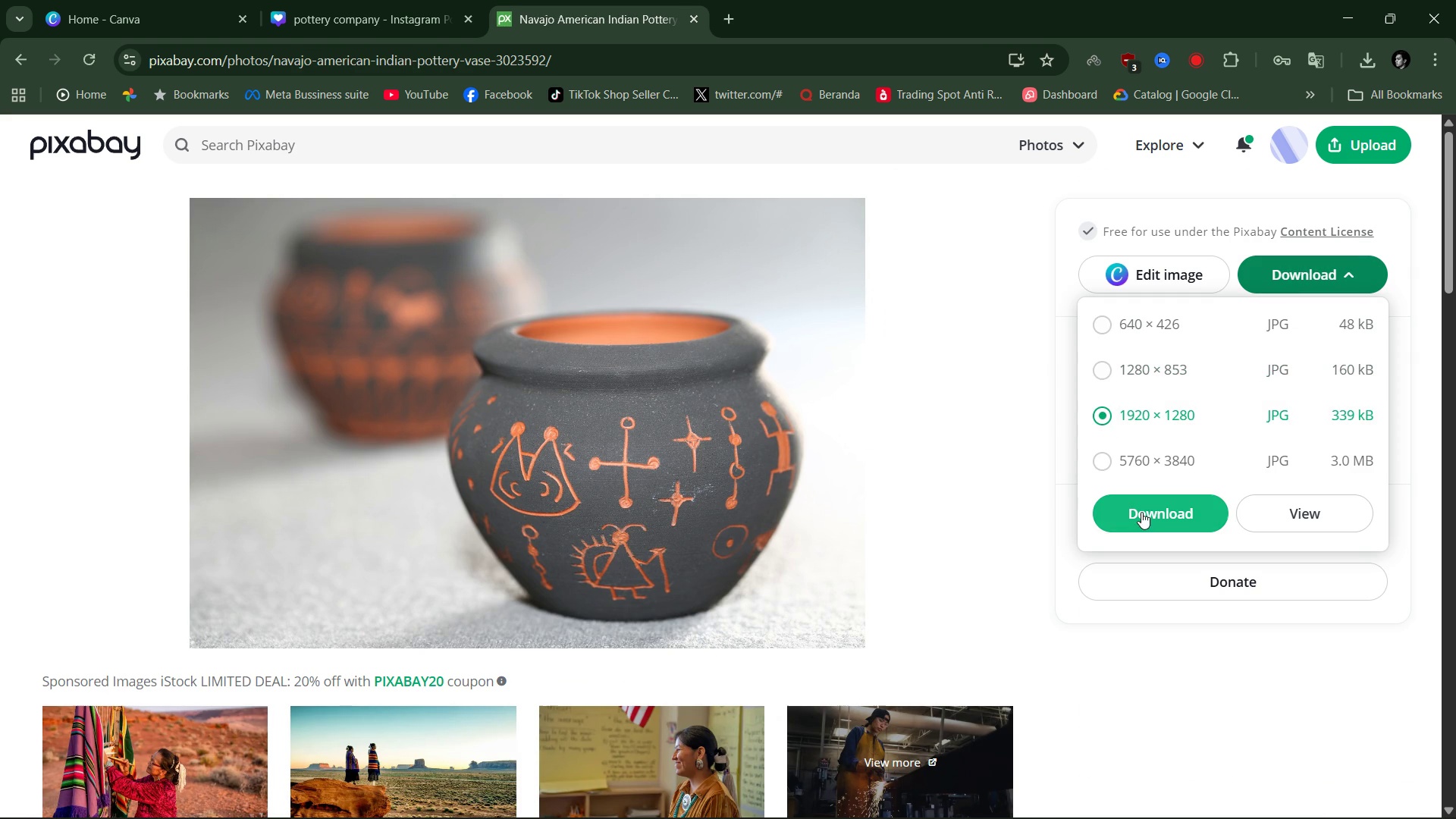 
left_click([1141, 512])
 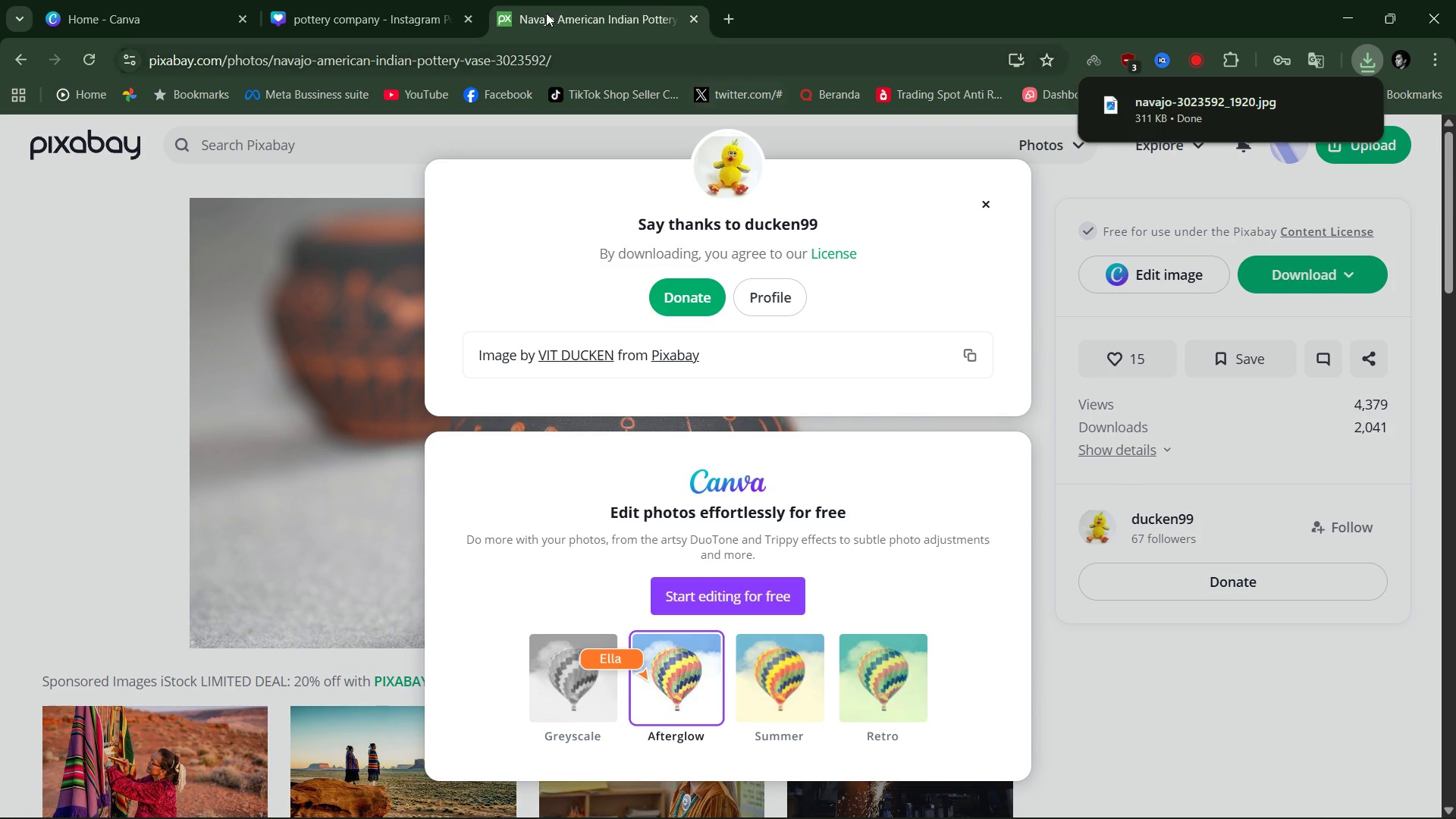 
left_click([404, 0])
 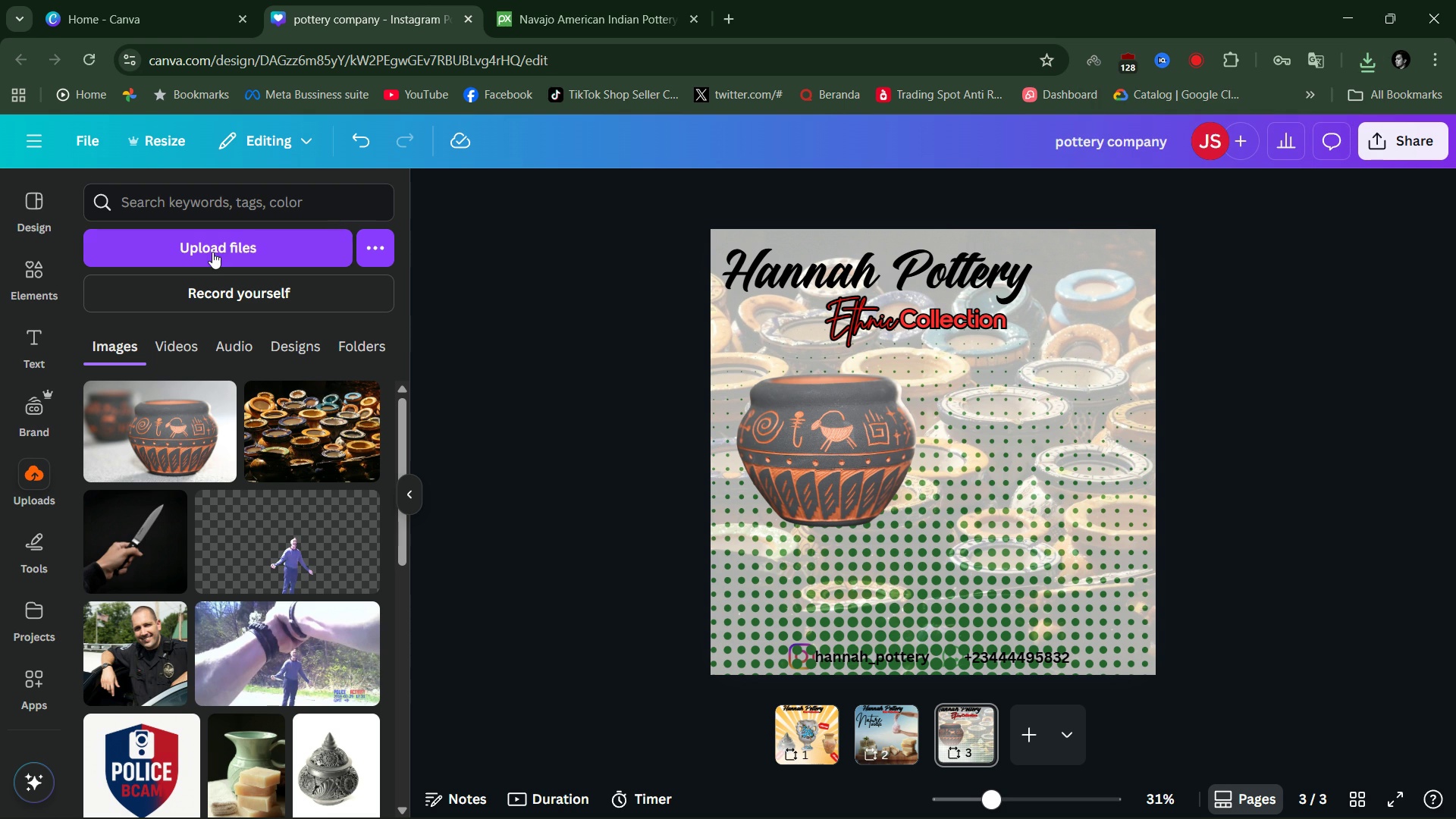 
left_click([212, 252])
 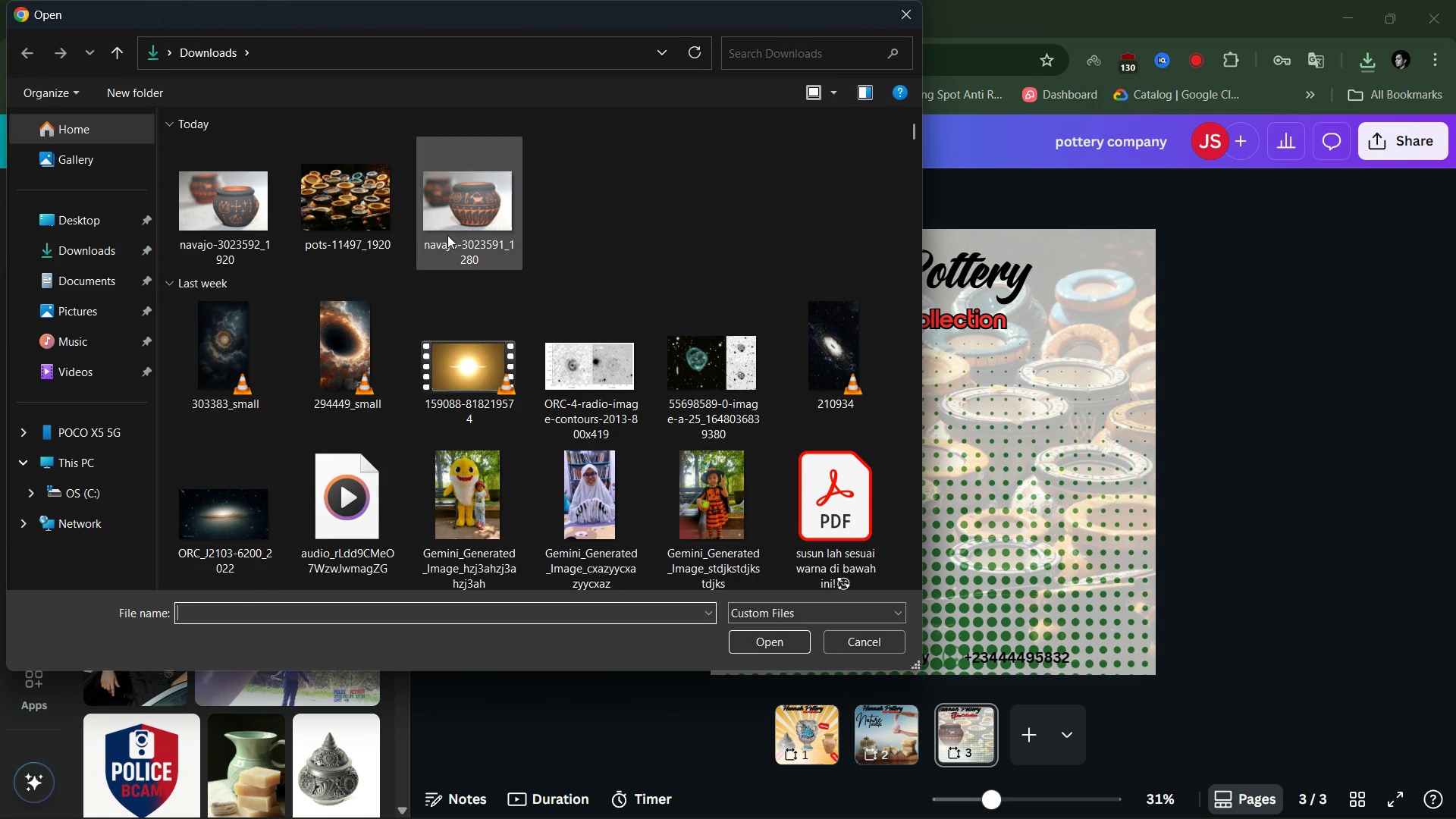 
double_click([231, 229])
 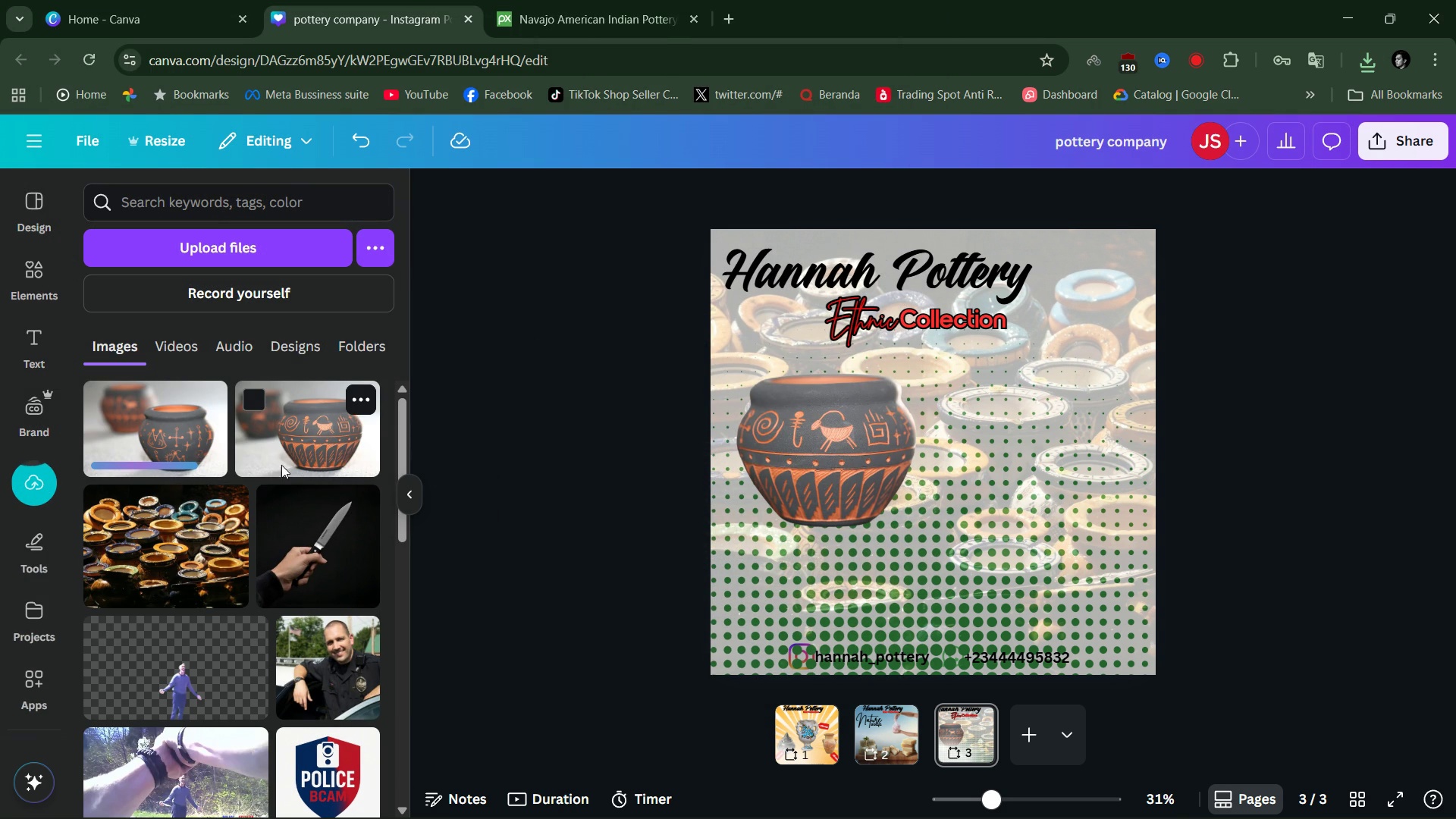 
wait(5.14)
 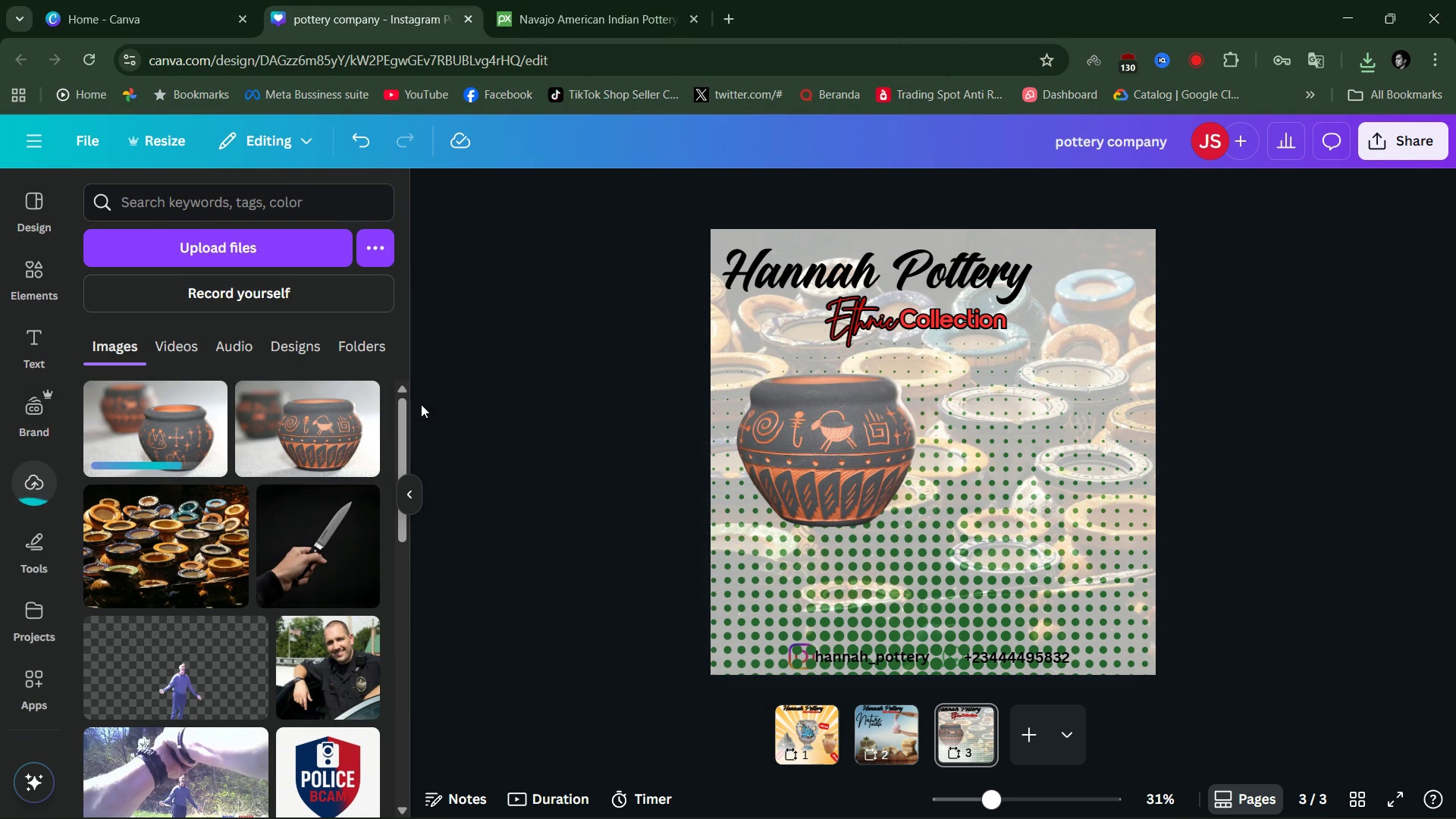 
left_click([171, 438])
 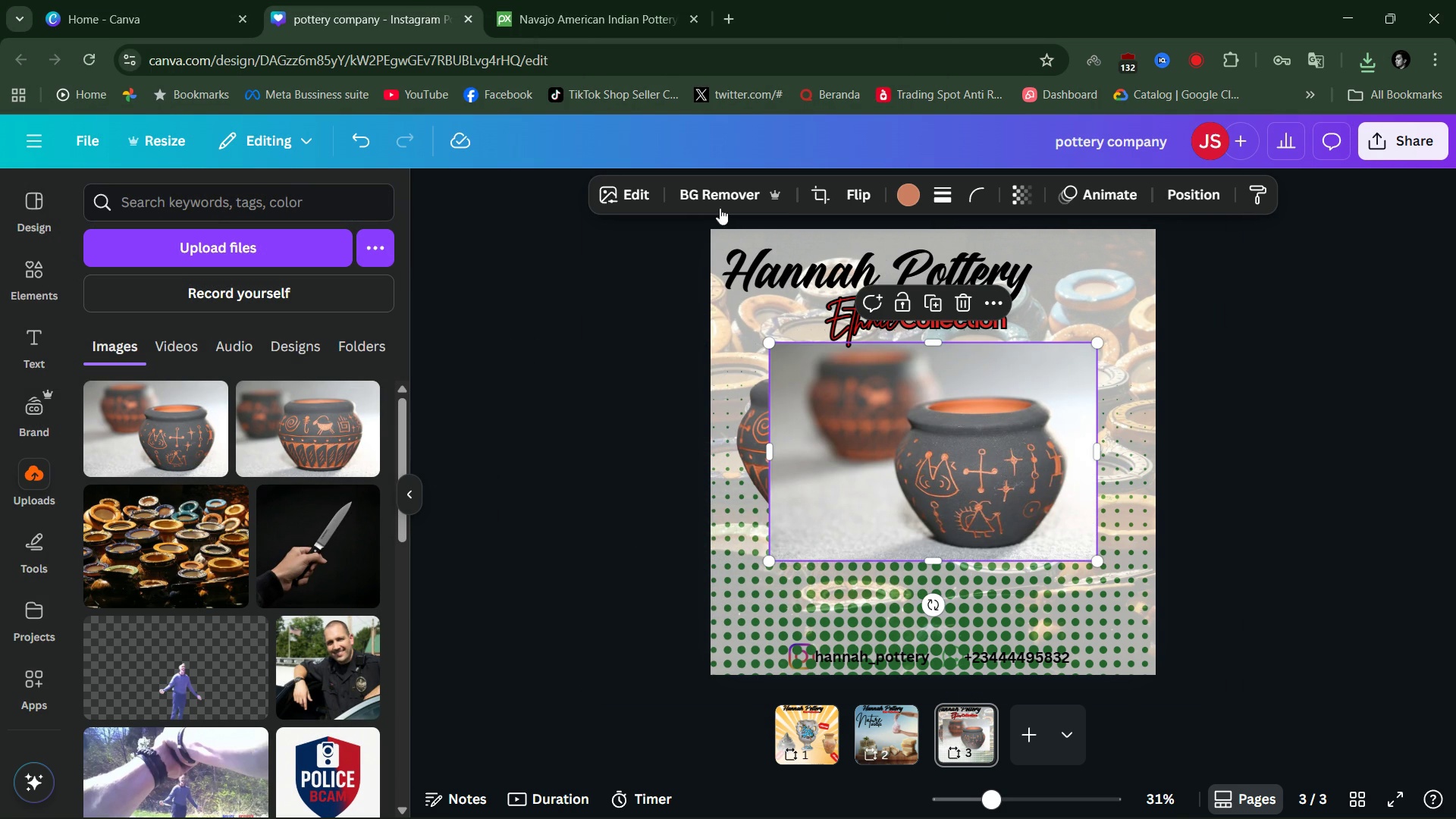 
left_click([721, 192])